 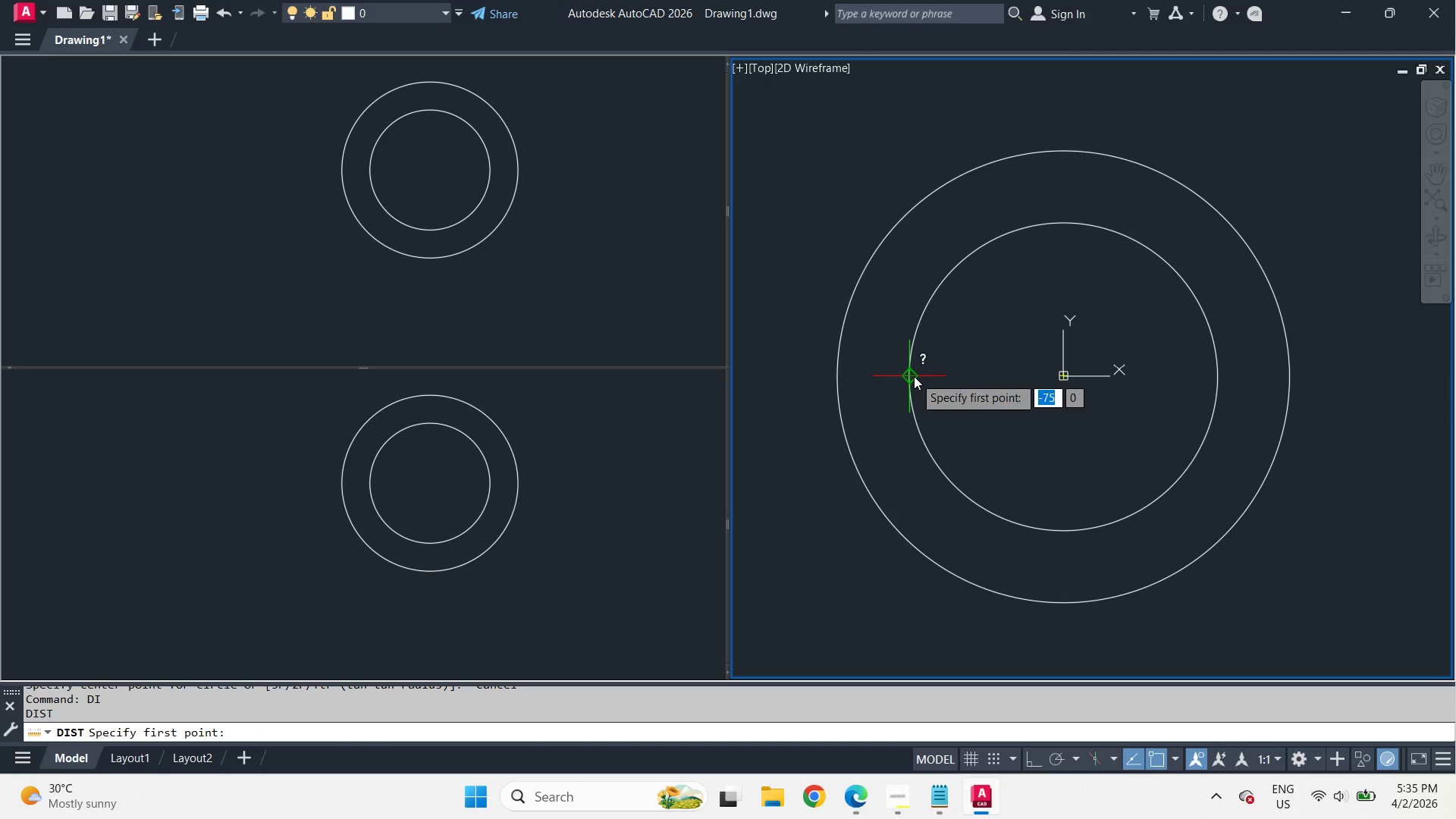 
left_click_drag(start_coordinate=[914, 376], to_coordinate=[933, 376])
 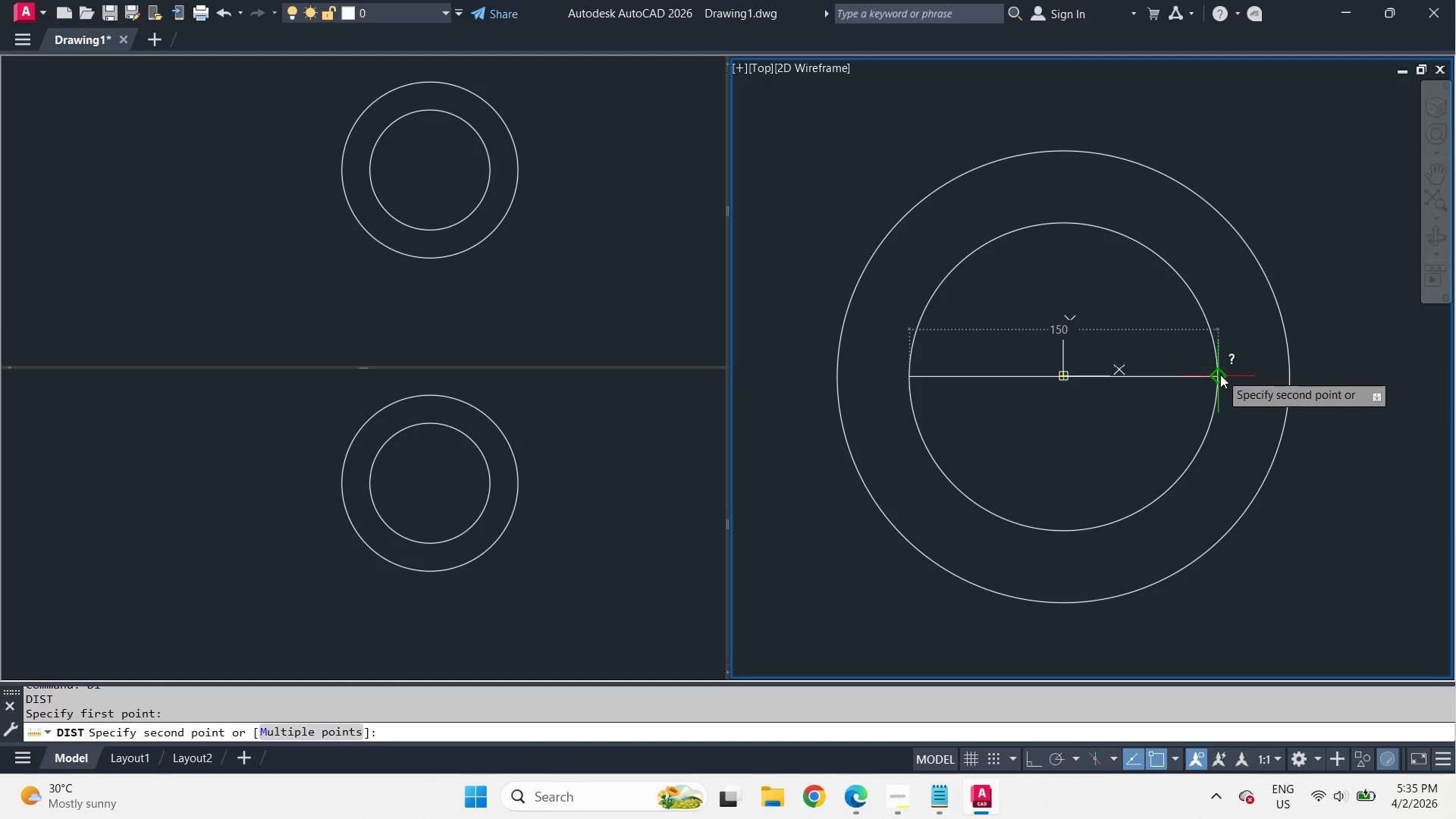 
key(Escape)
 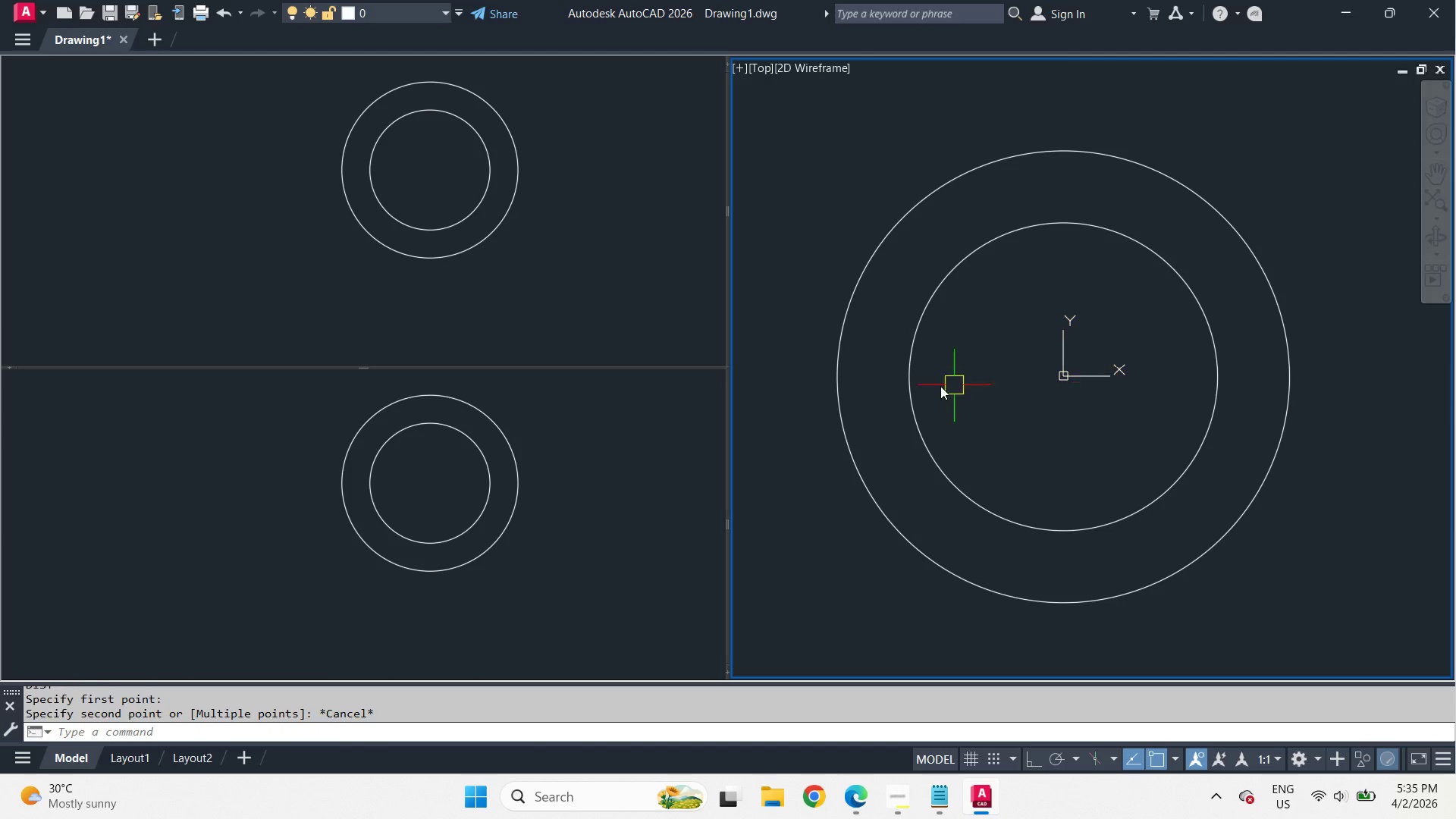 
key(Space)
 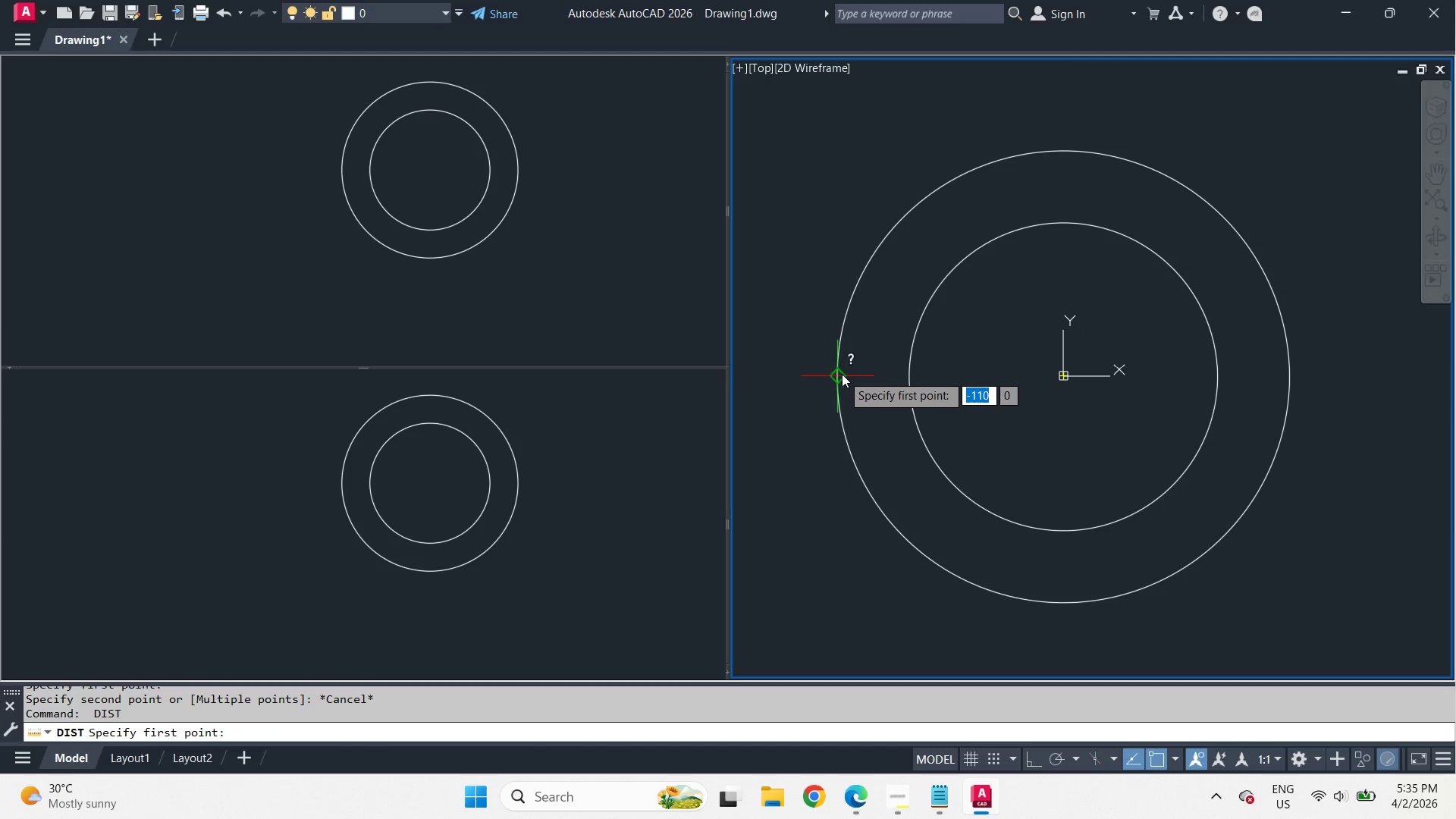 
left_click_drag(start_coordinate=[842, 374], to_coordinate=[851, 378])
 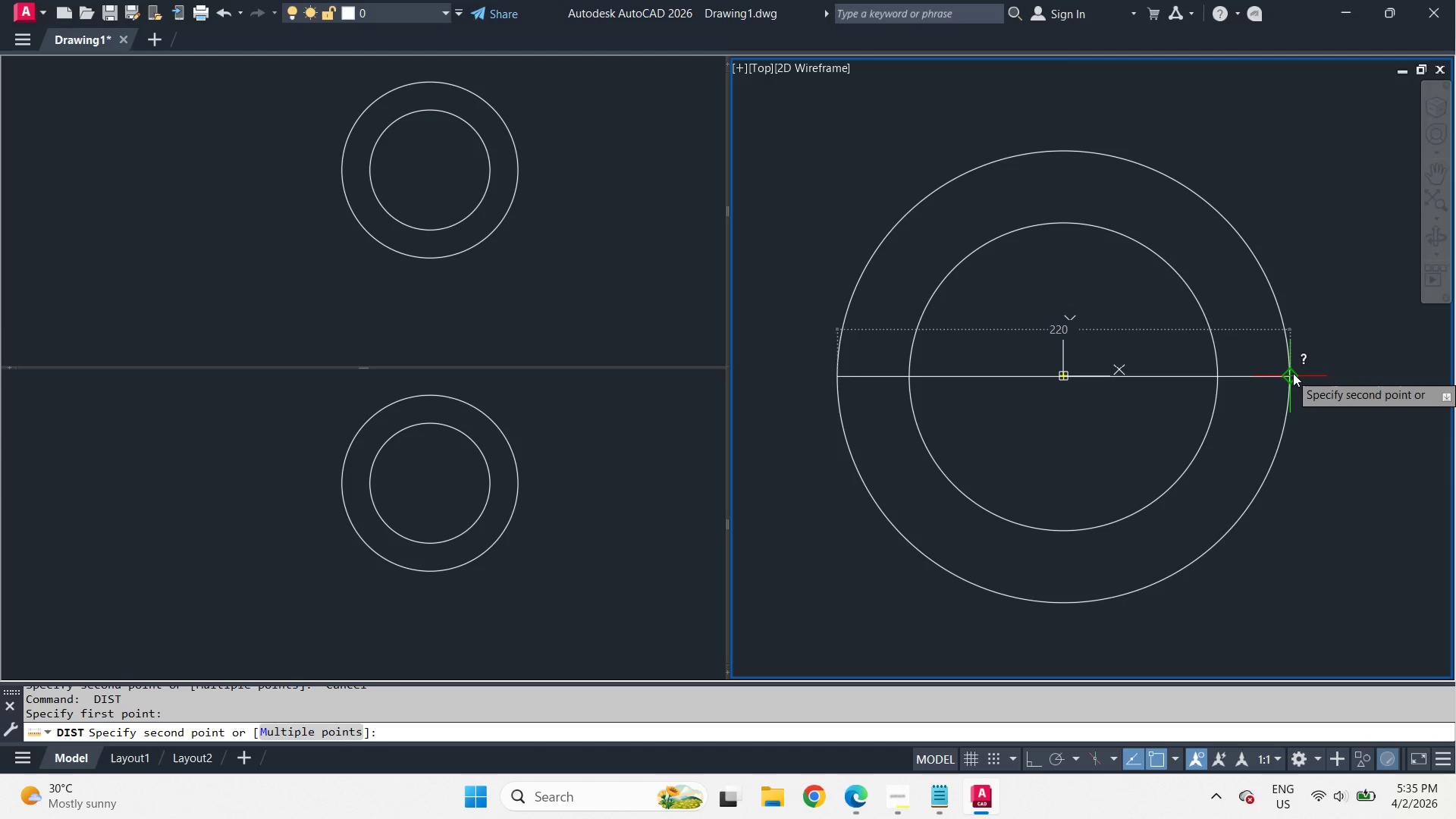 
key(Escape)
 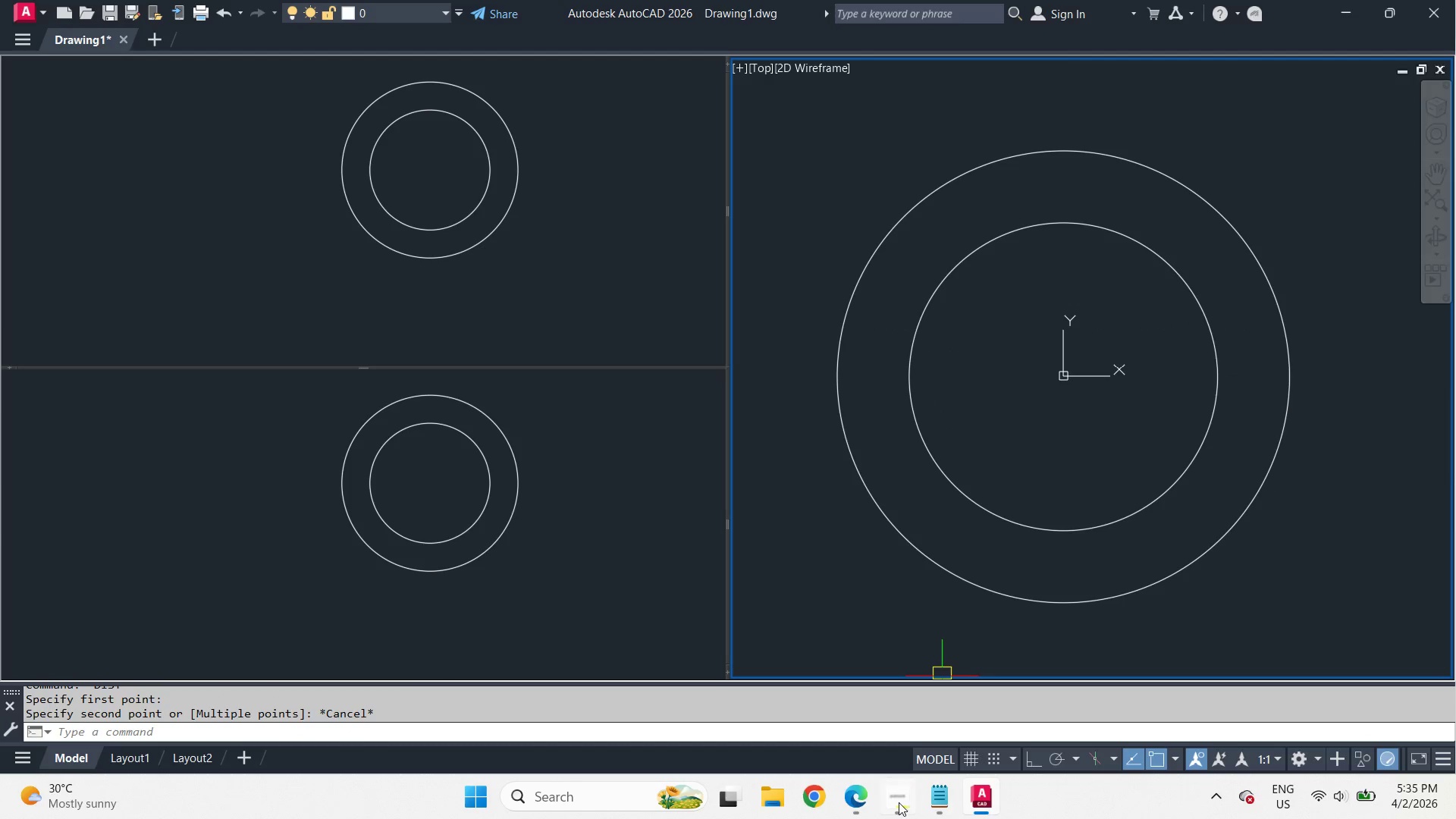 
left_click([899, 804])